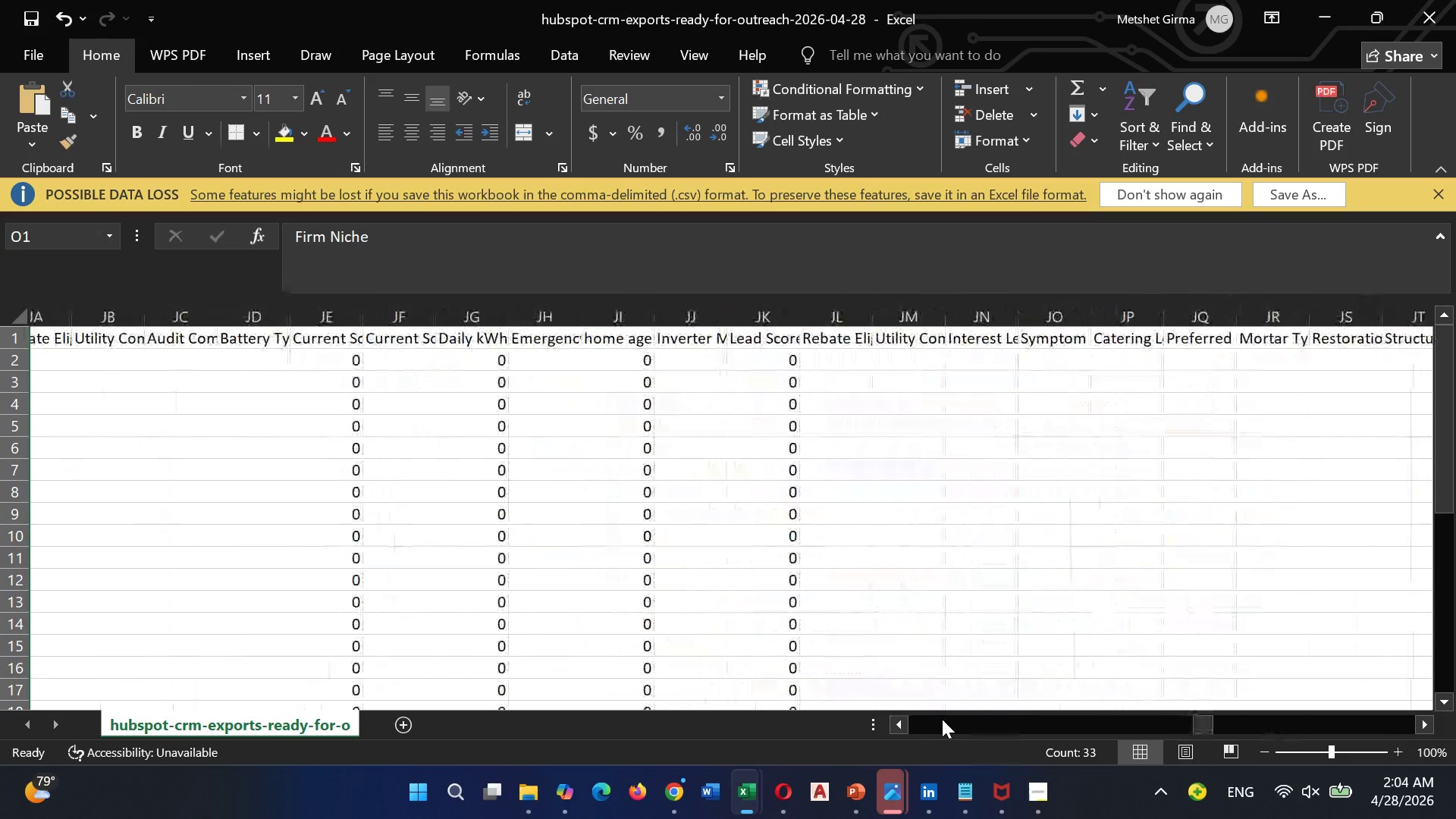 
triple_click([942, 719])
 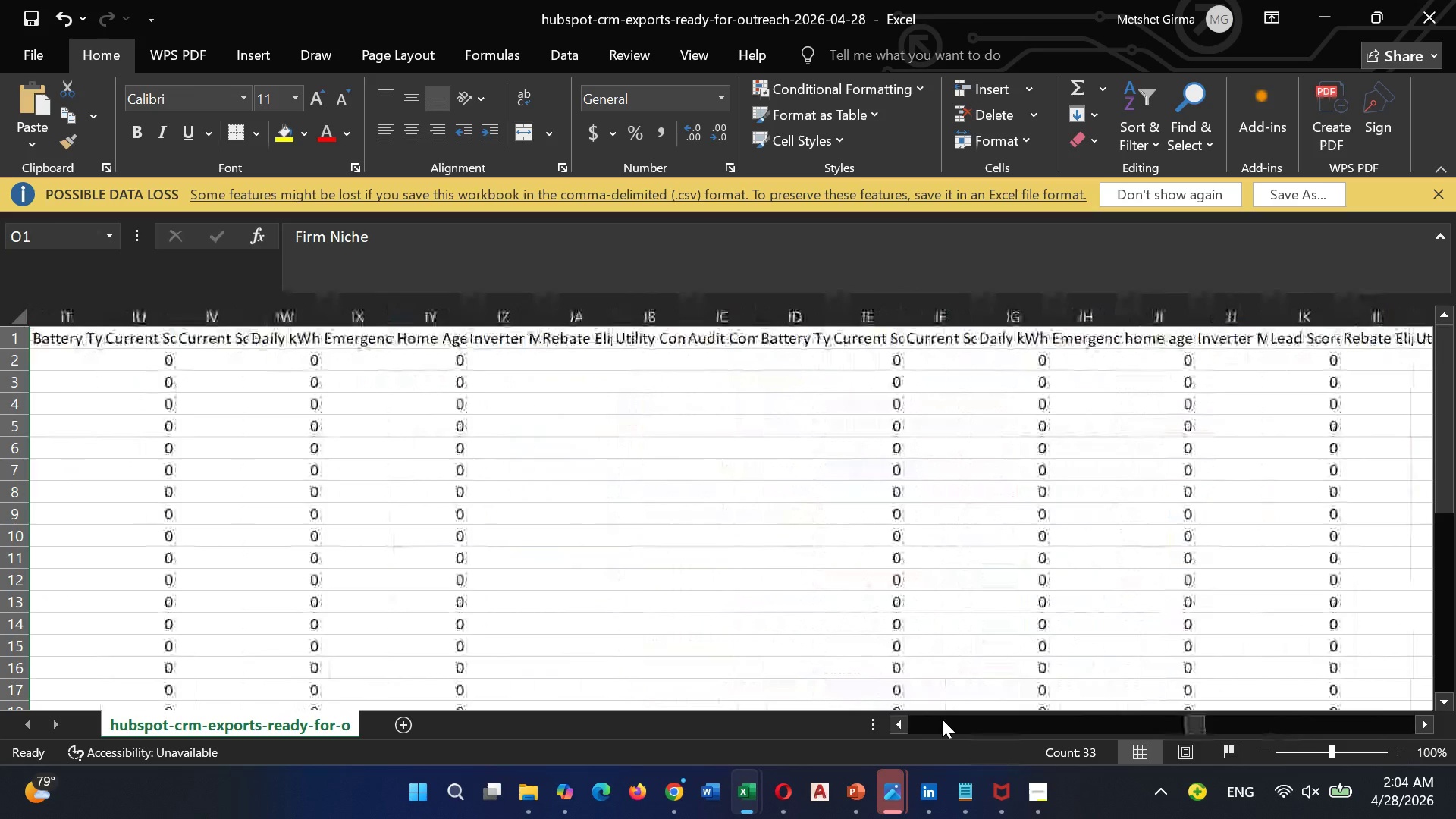 
left_click([942, 719])
 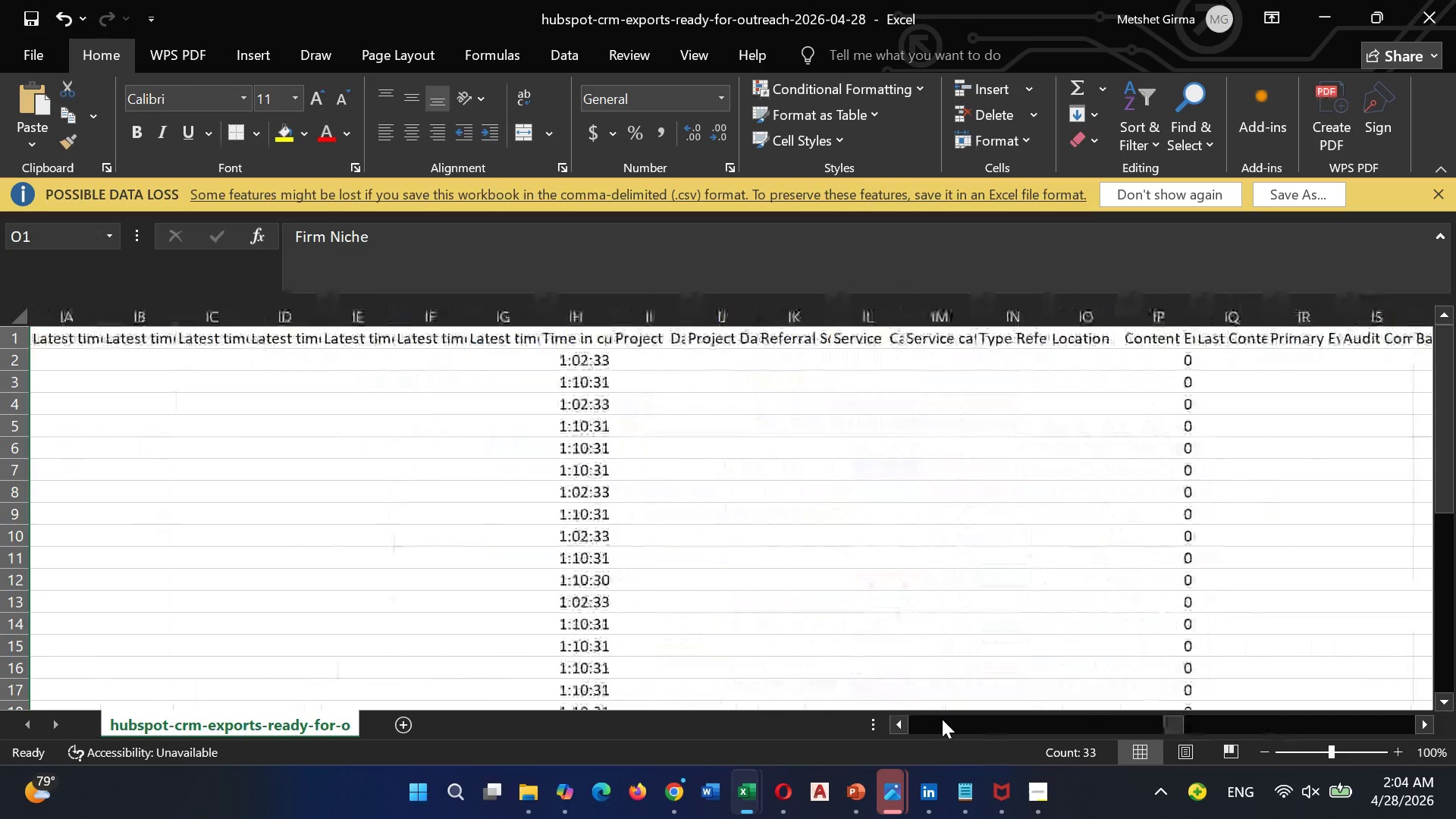 
left_click([942, 719])
 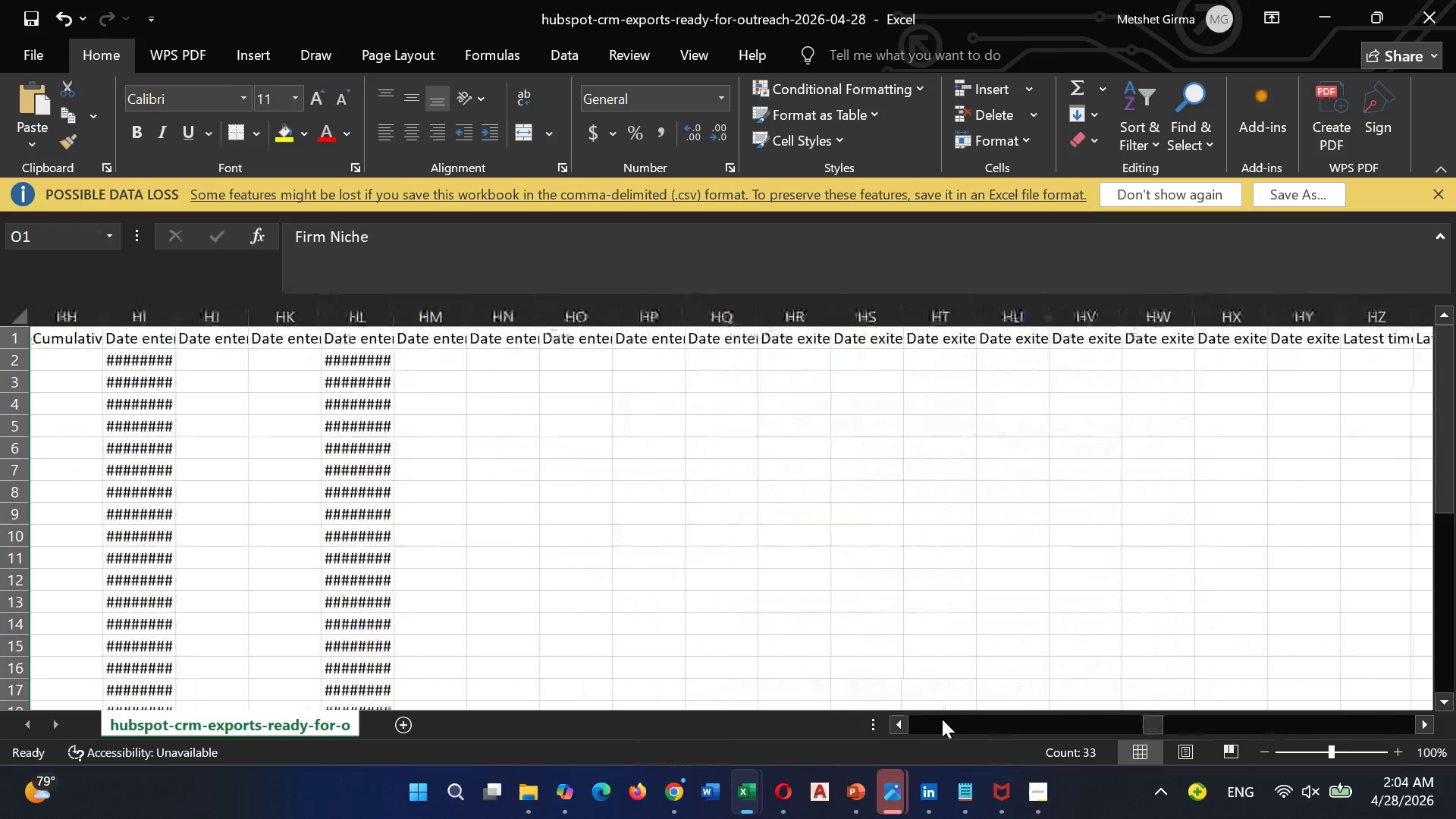 
left_click_drag(start_coordinate=[942, 719], to_coordinate=[822, 732])
 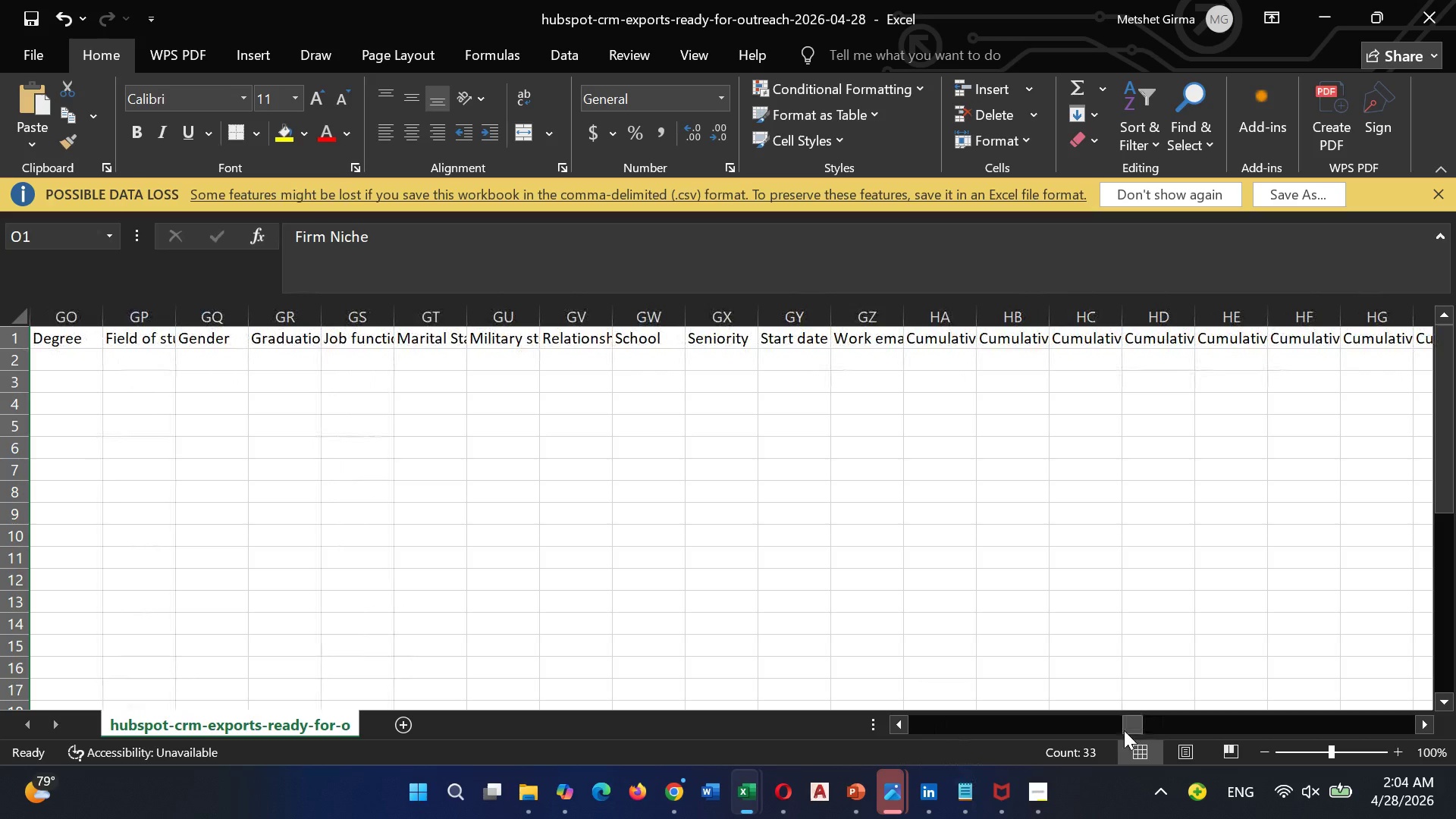 
left_click_drag(start_coordinate=[1125, 730], to_coordinate=[802, 690])
 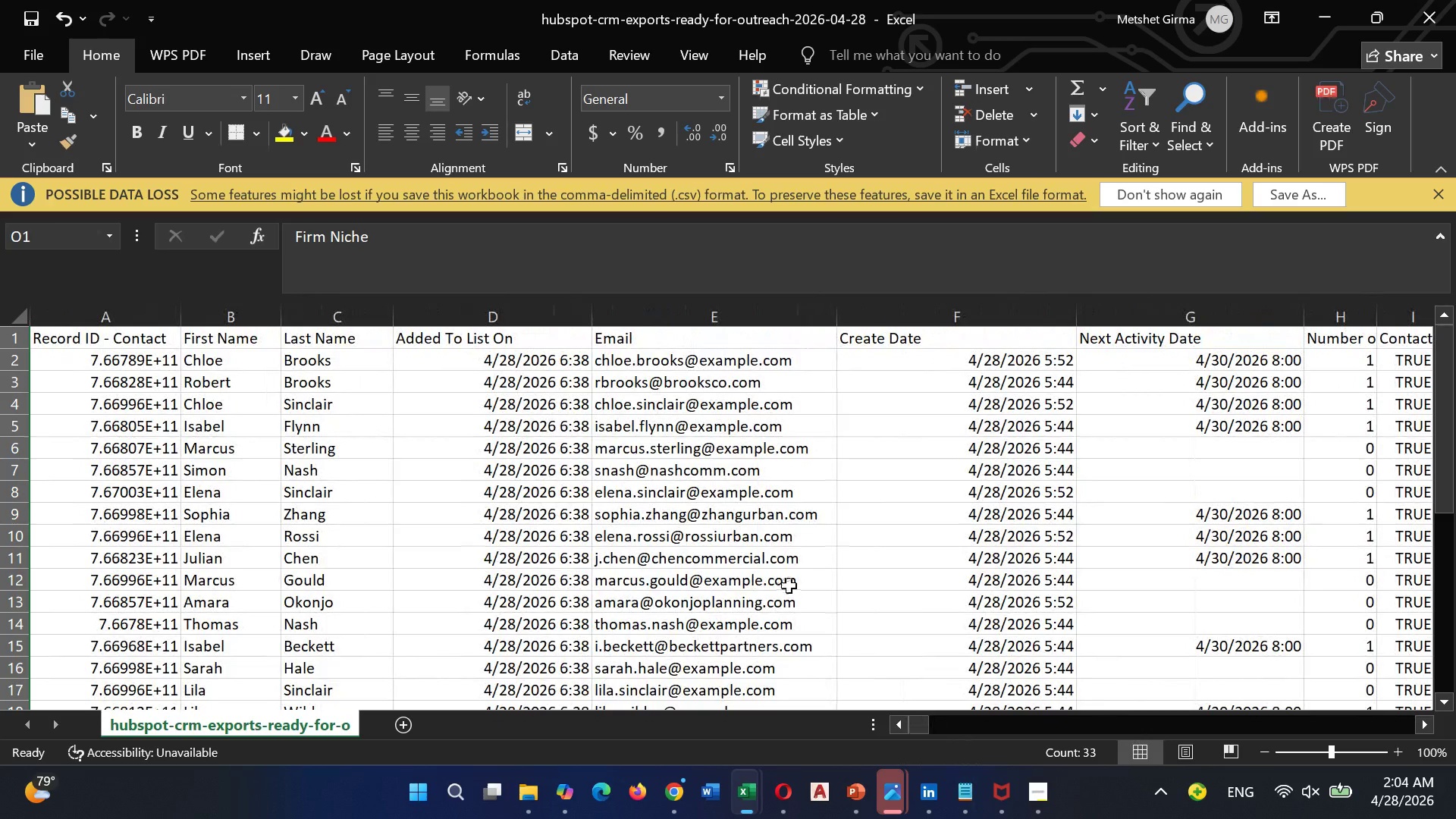 
scroll: coordinate [789, 585], scroll_direction: down, amount: 10.0
 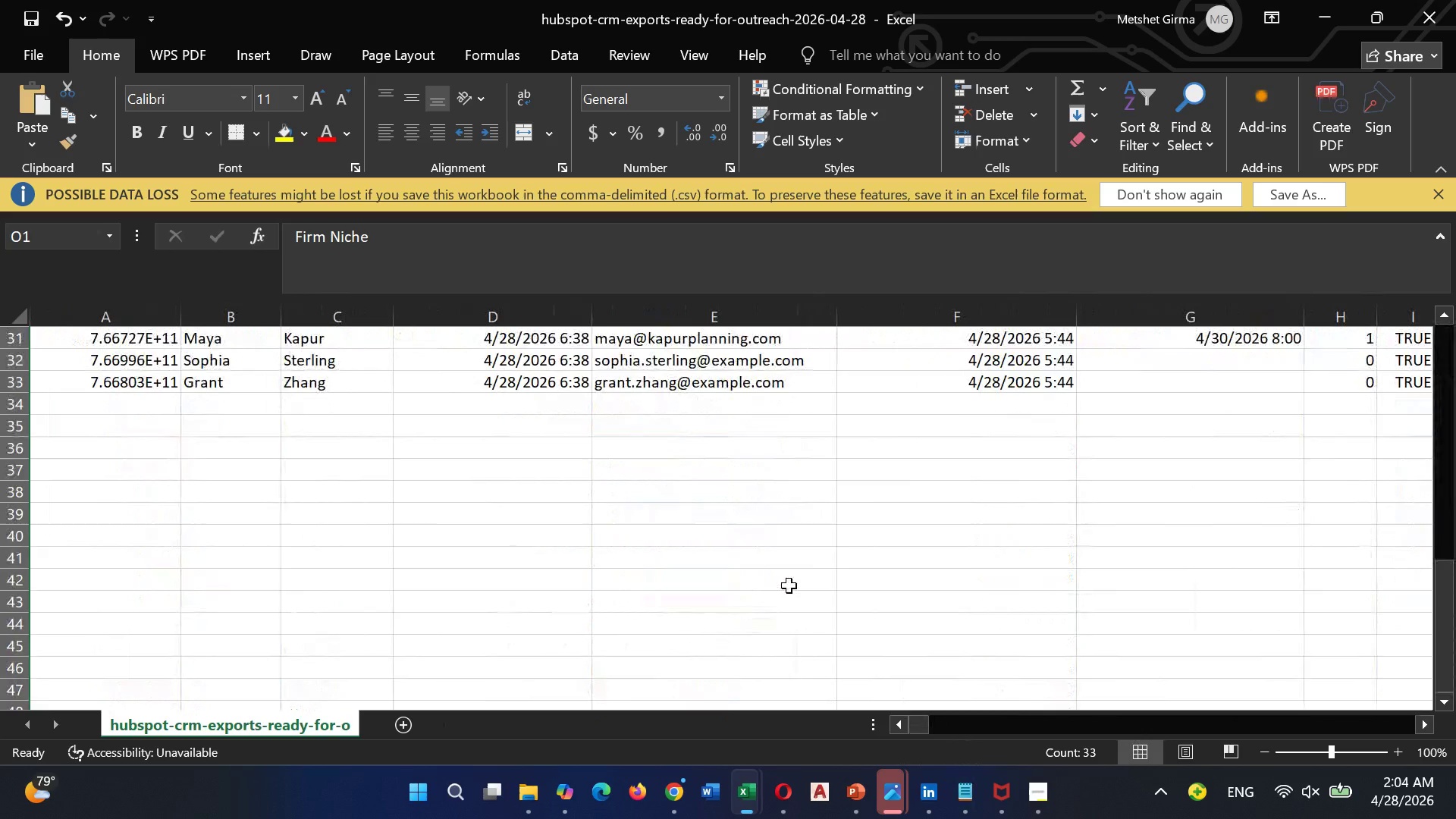 
scroll: coordinate [789, 585], scroll_direction: up, amount: 3.0
 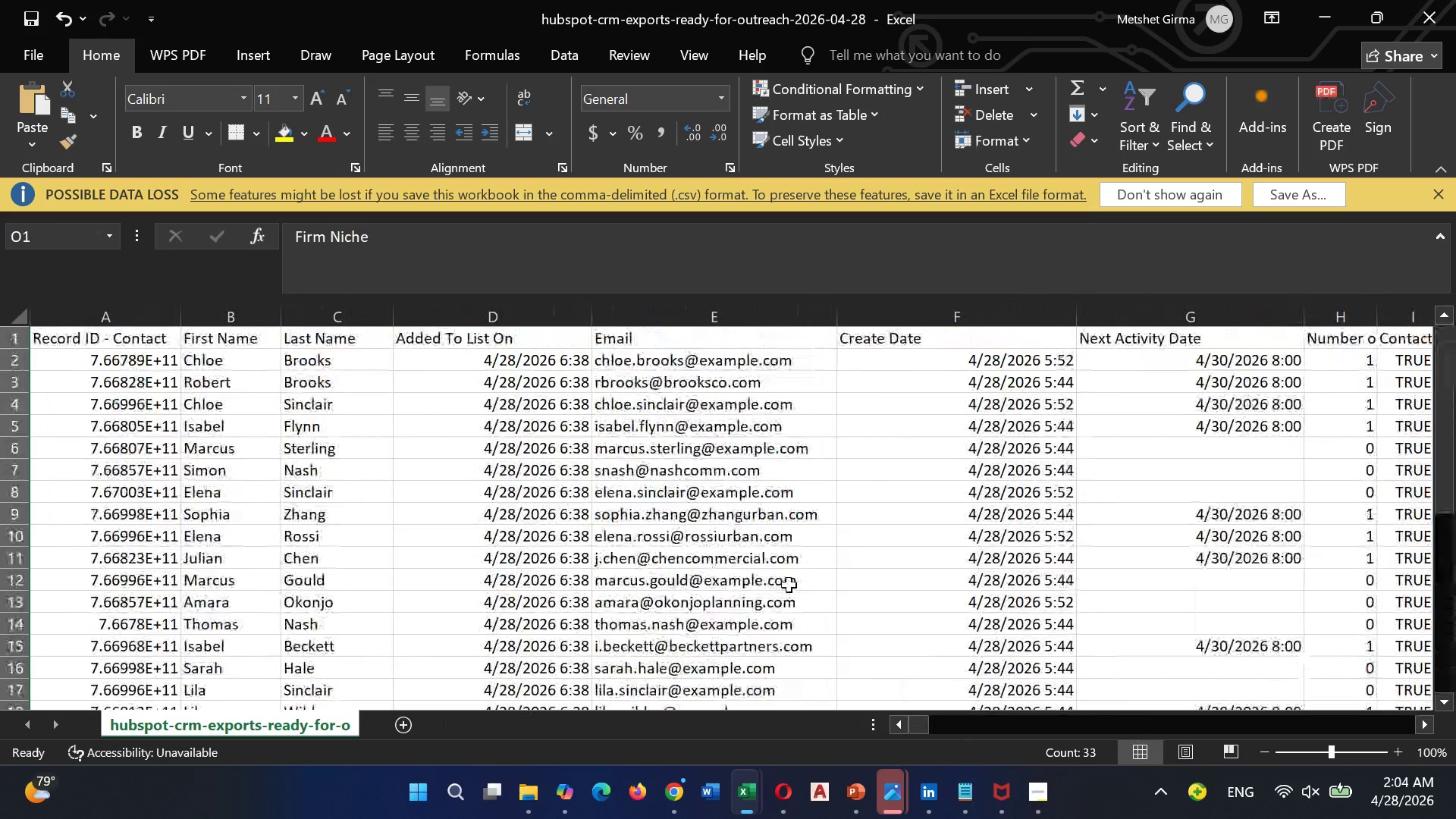 
wait(8.15)
 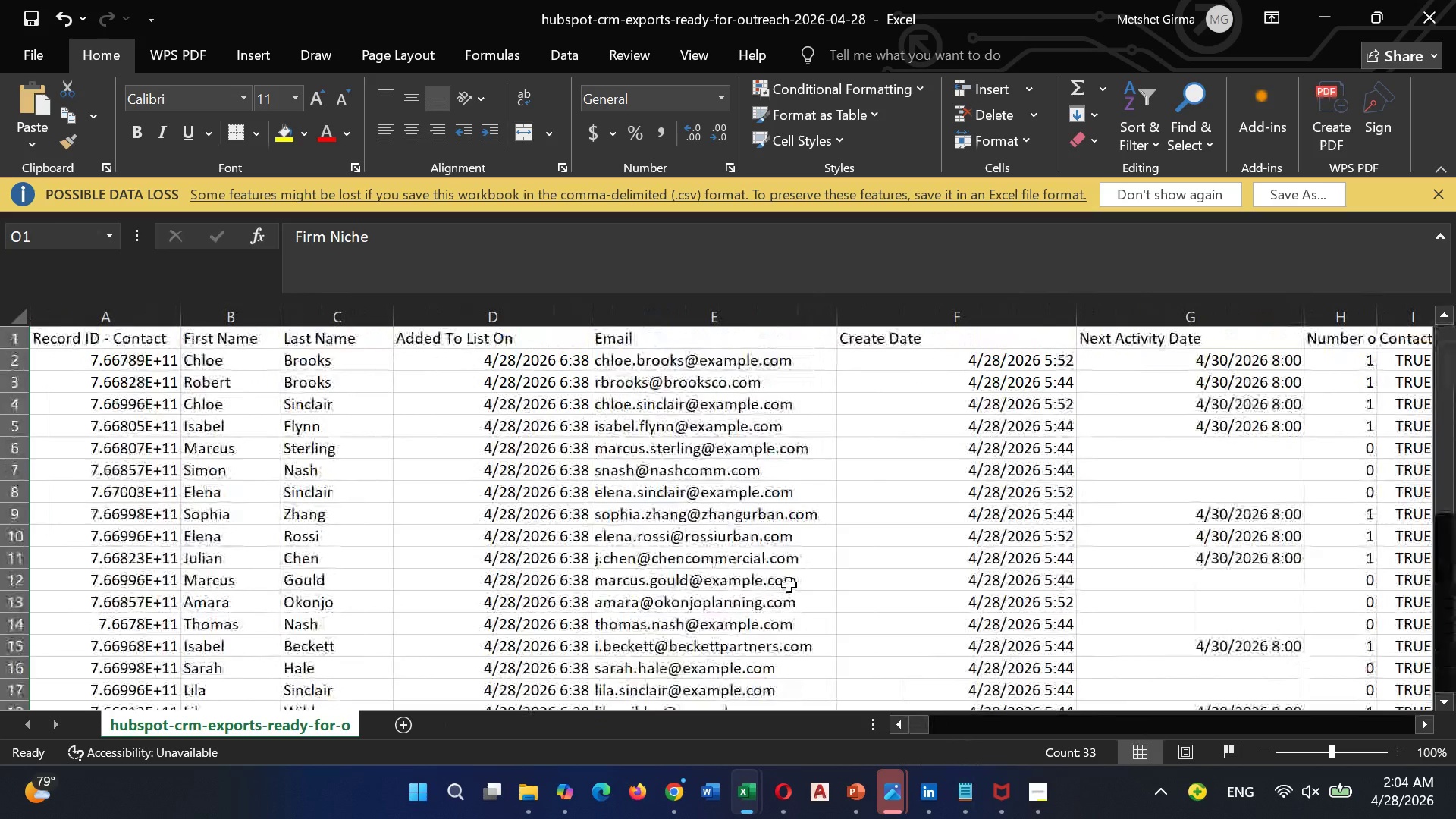 
left_click([664, 723])
 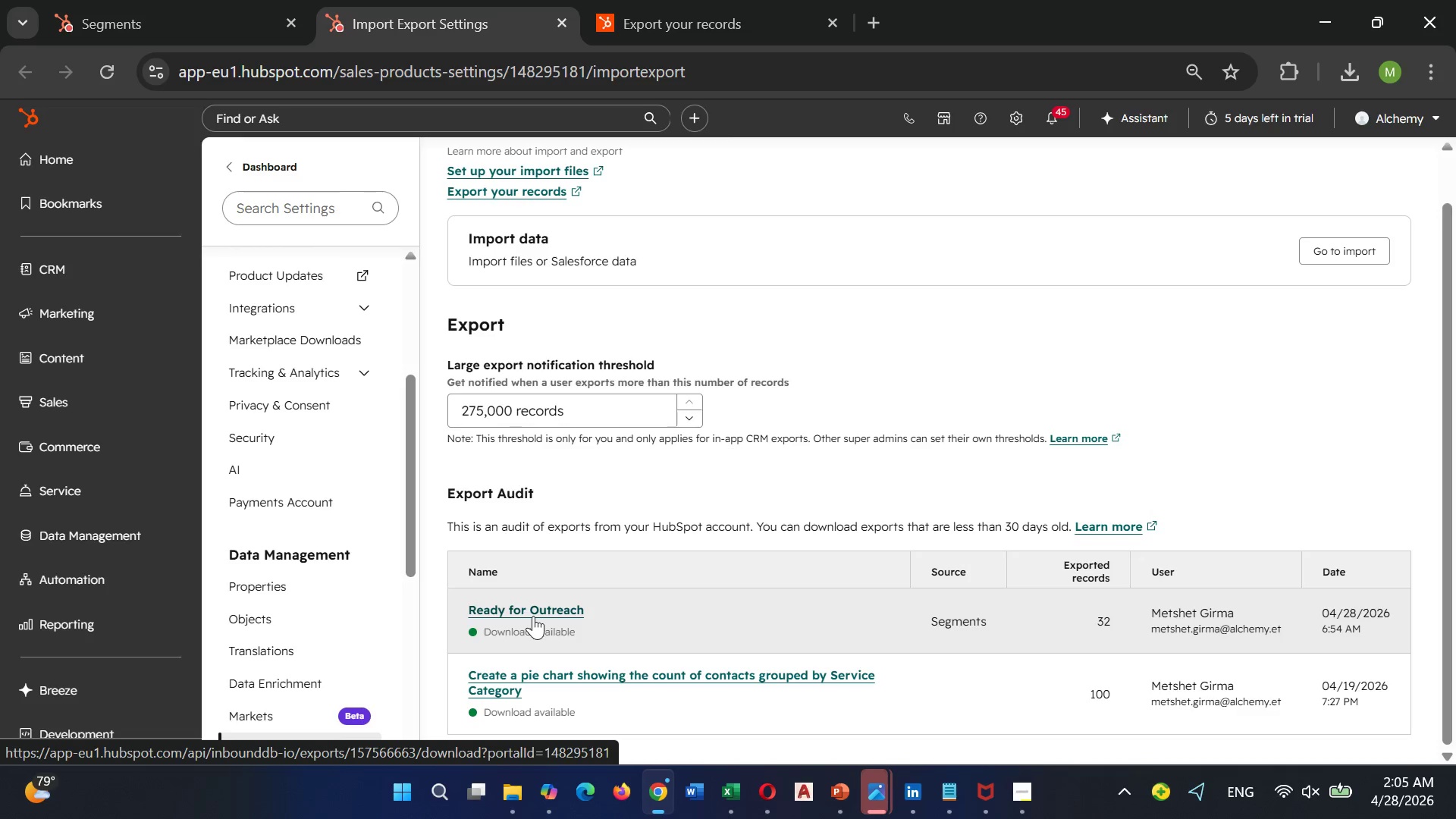 
wait(11.67)
 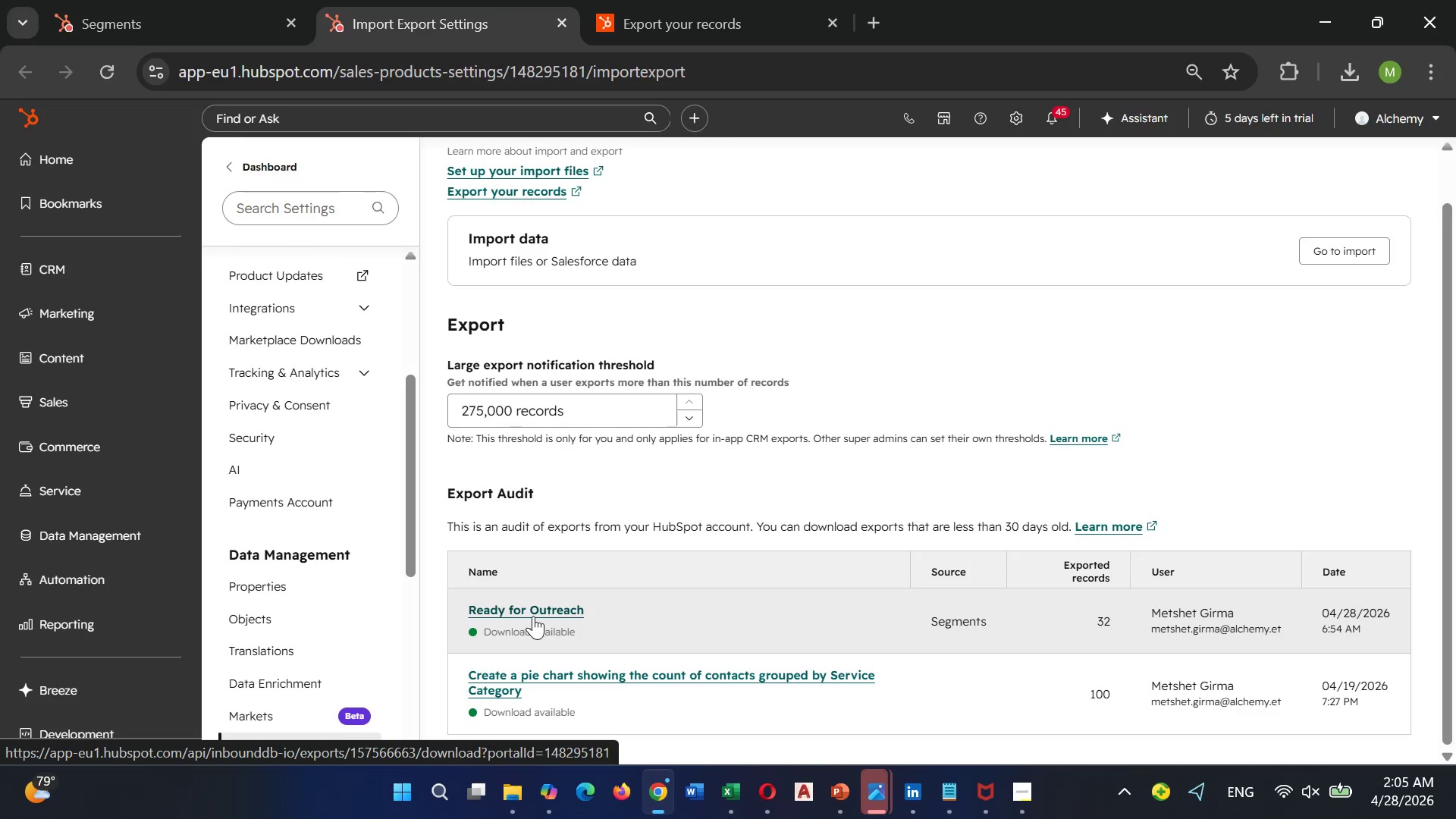 
scroll: coordinate [287, 559], scroll_direction: down, amount: 2.0
 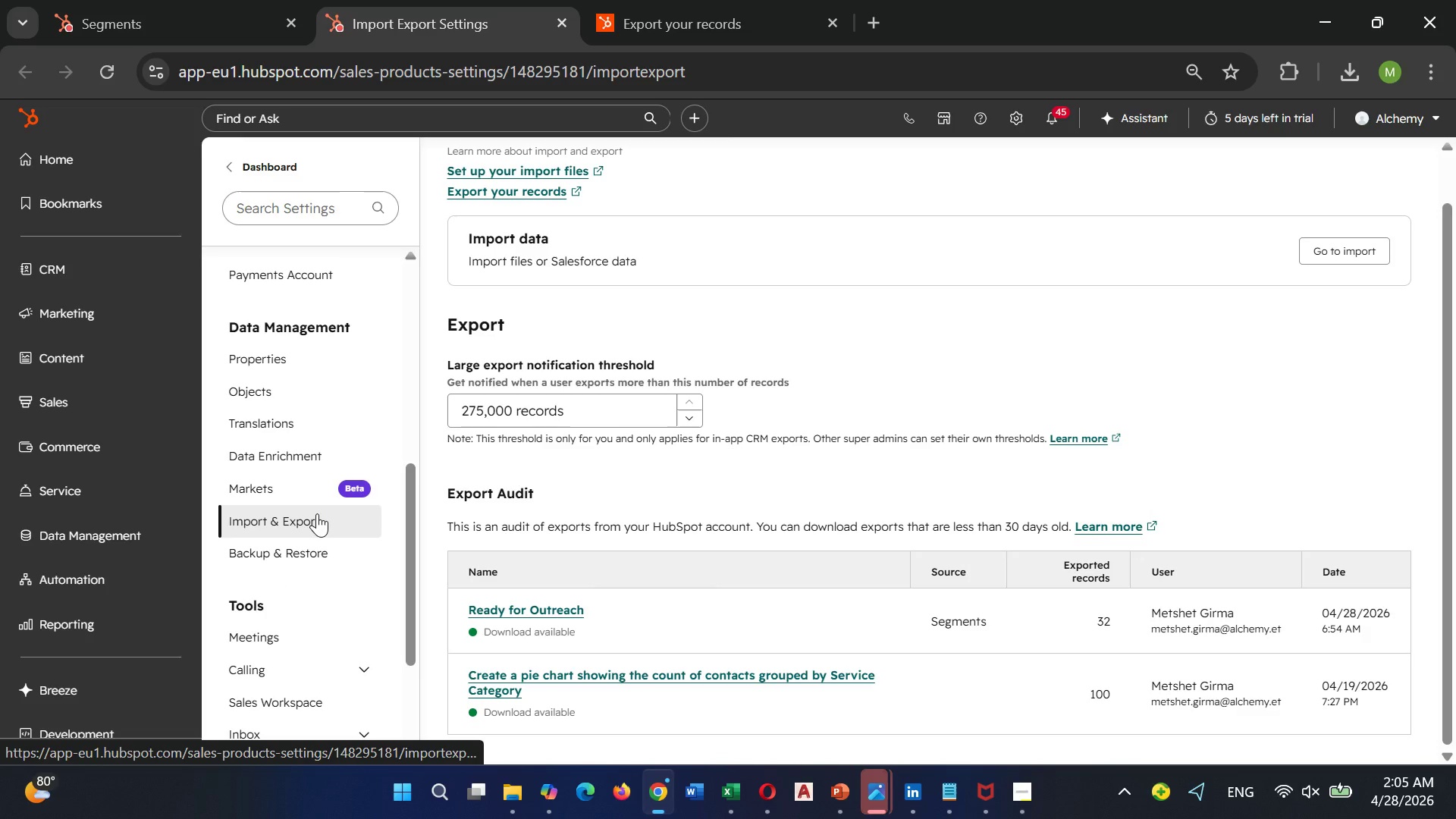 
left_click([317, 513])
 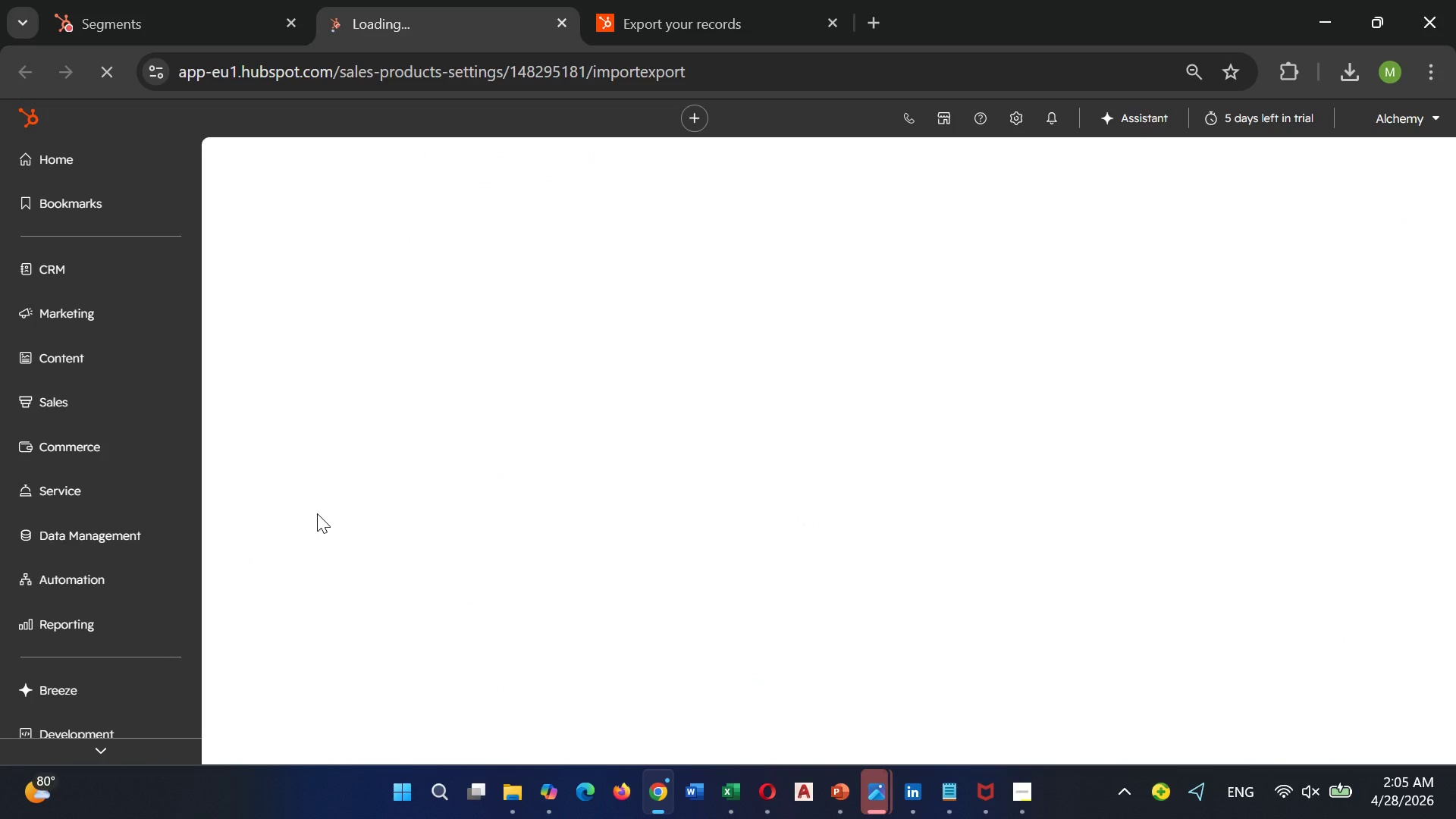 
wait(13.12)
 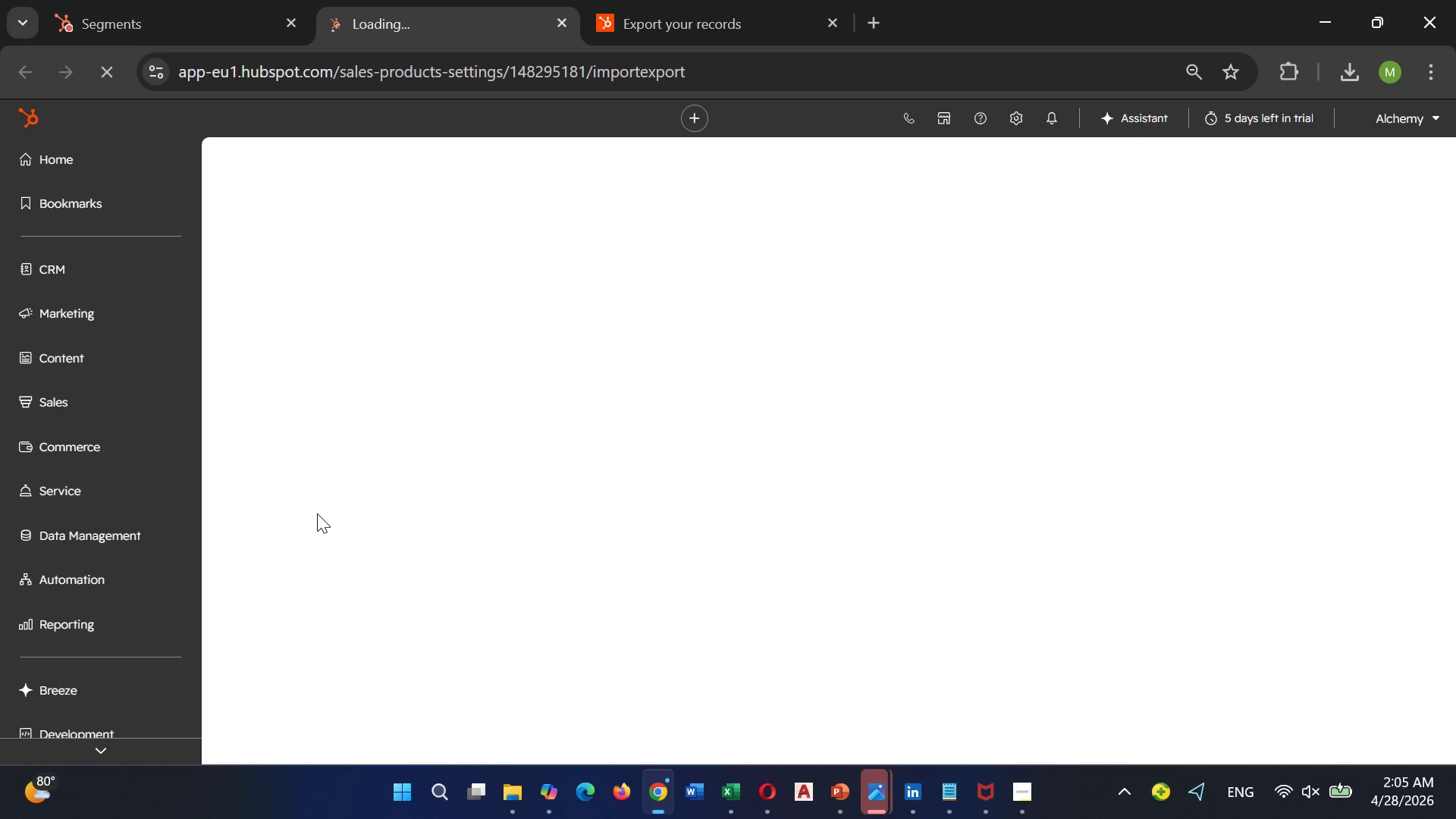 
left_click([168, 39])
 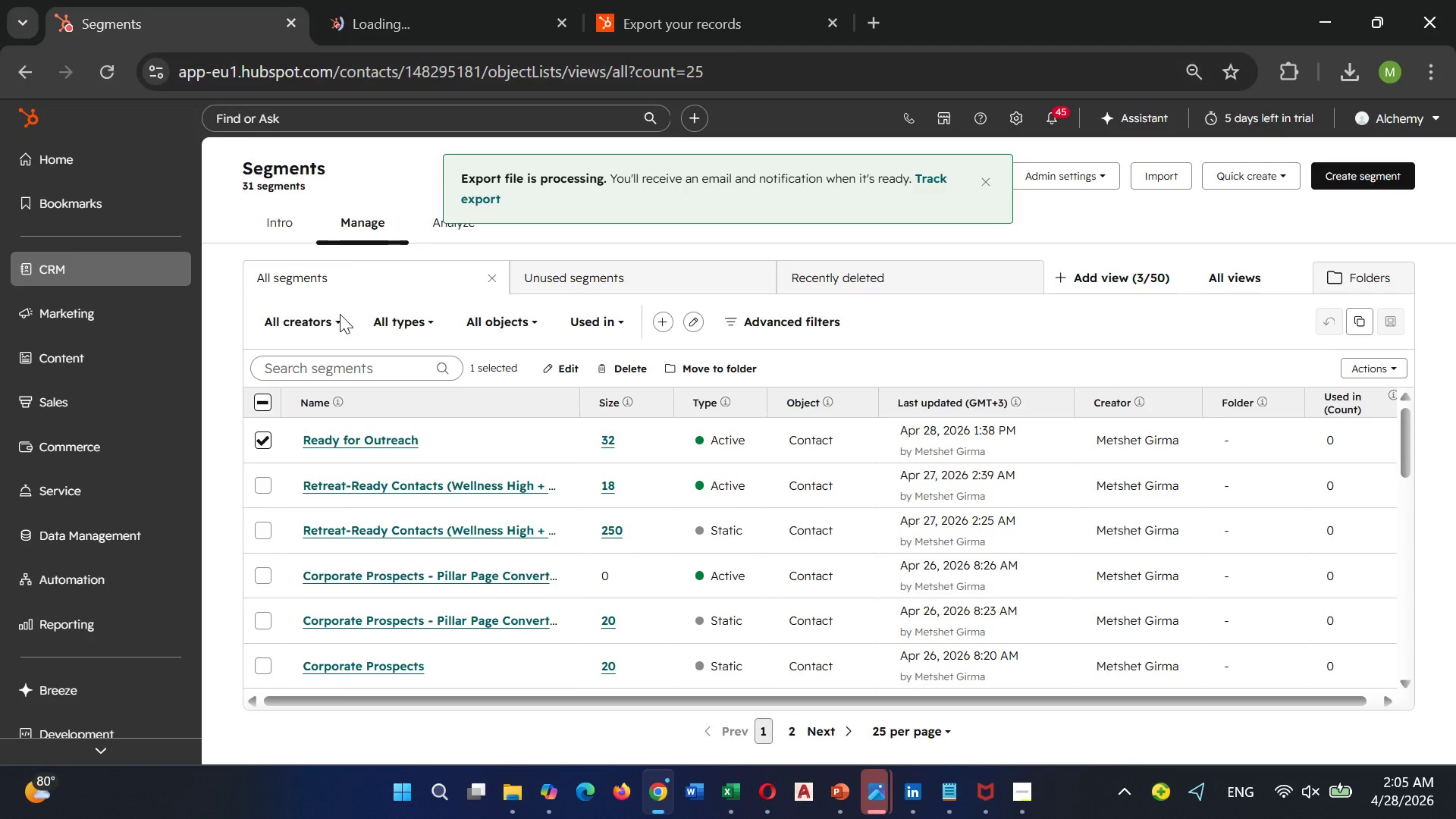 
mouse_move([365, 368])
 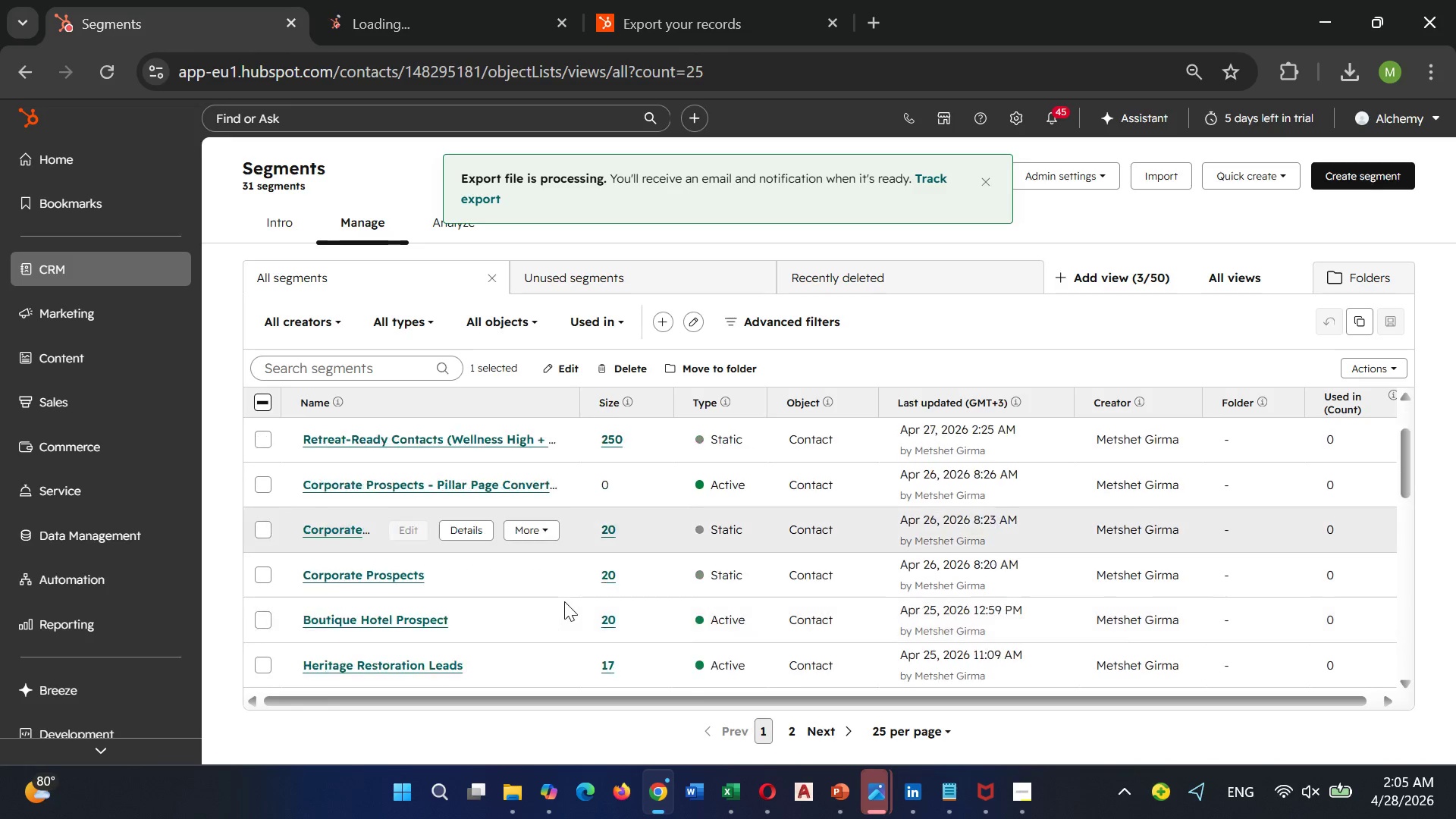 
scroll: coordinate [560, 599], scroll_direction: down, amount: 1.0
 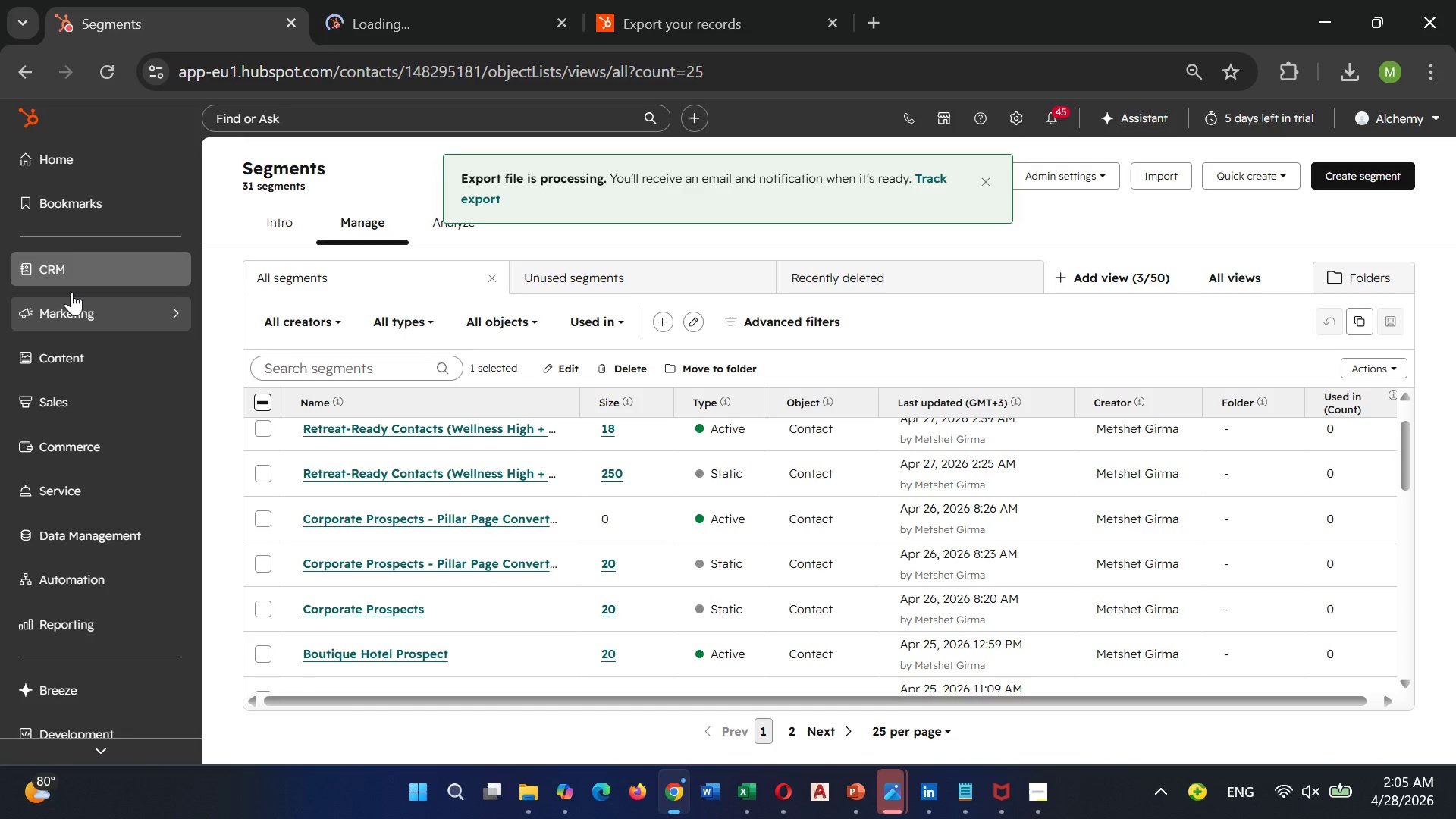 